 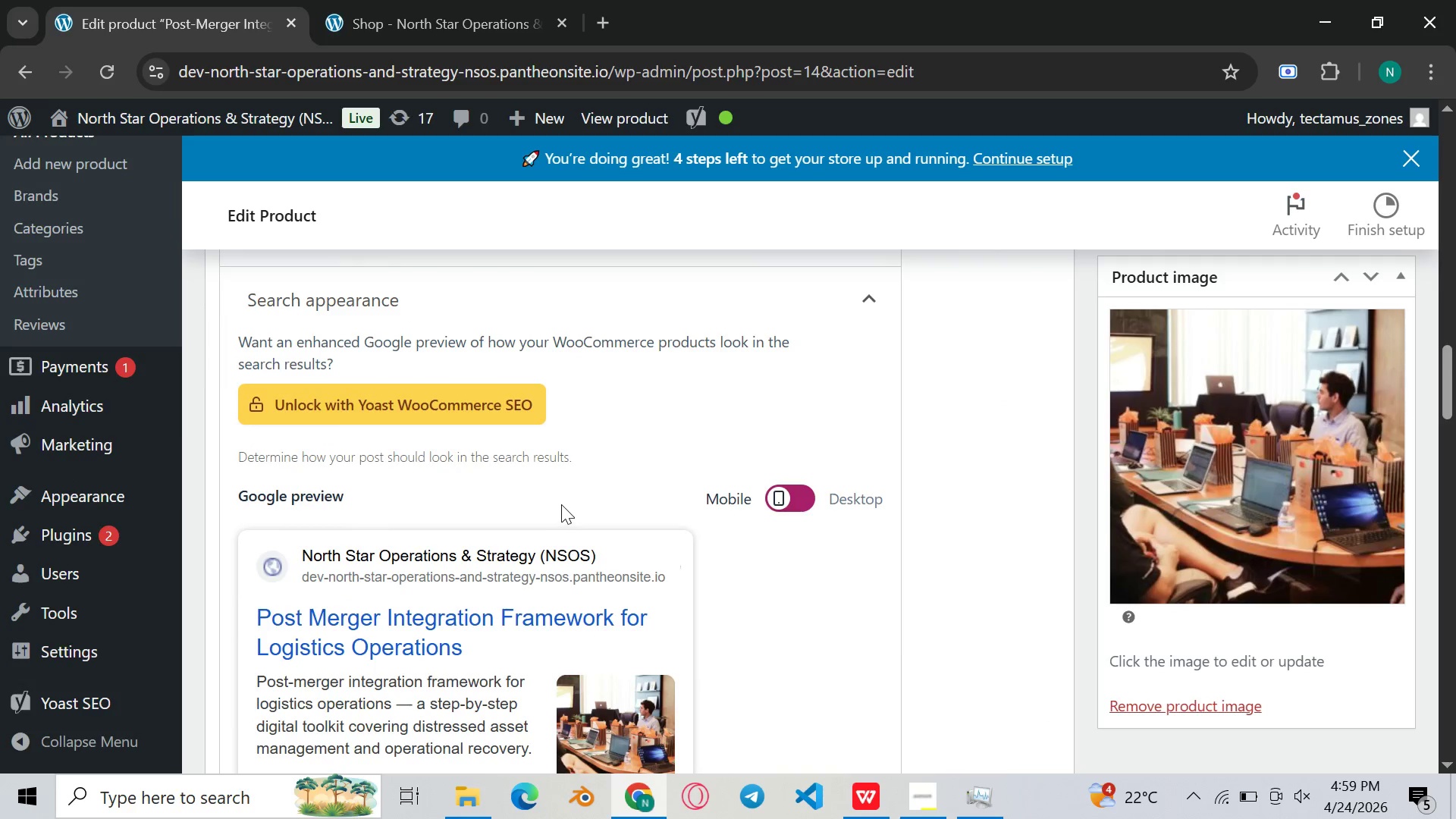 
scroll: coordinate [836, 405], scroll_direction: down, amount: 3.0
 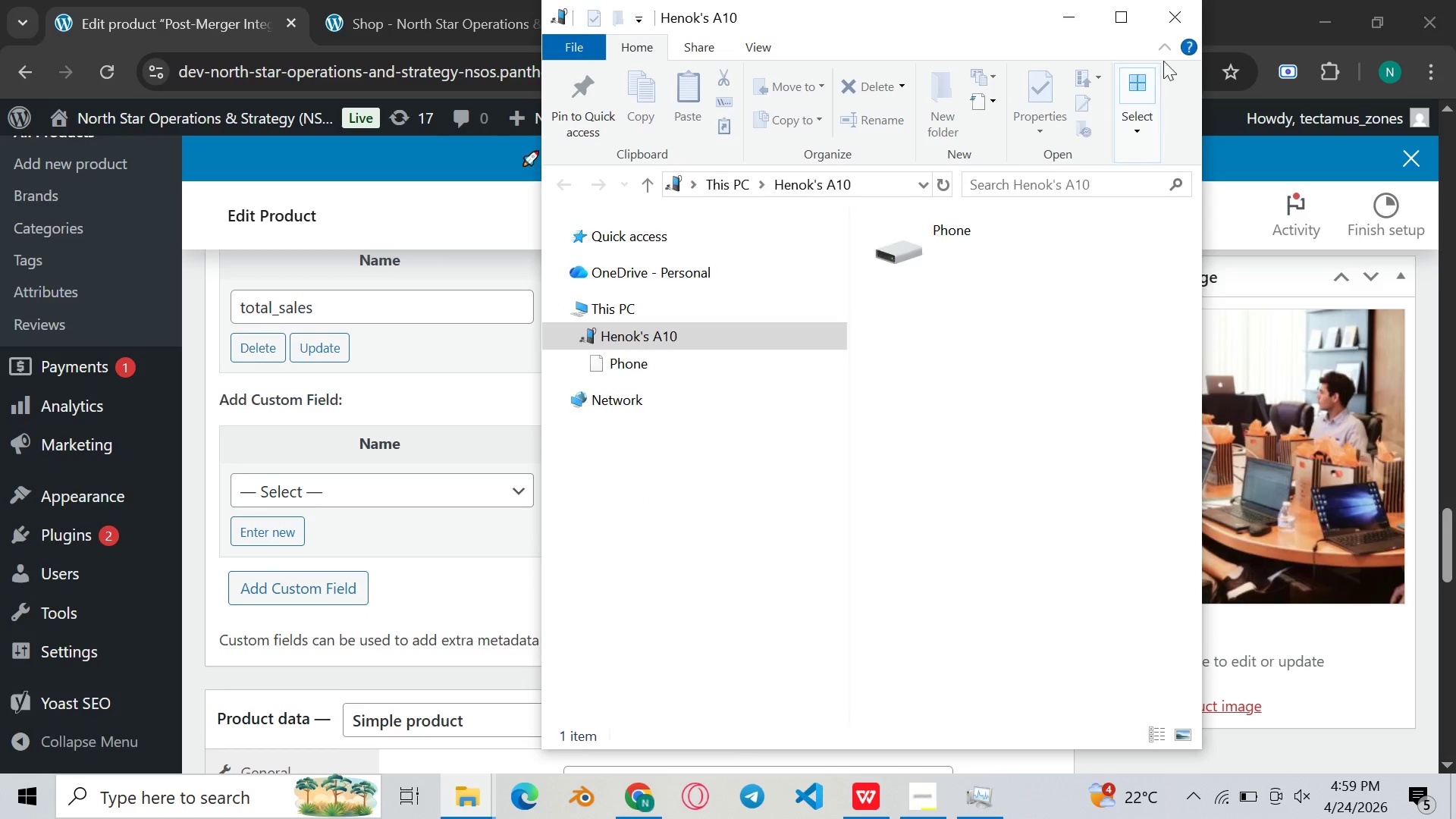 
left_click([1191, 17])
 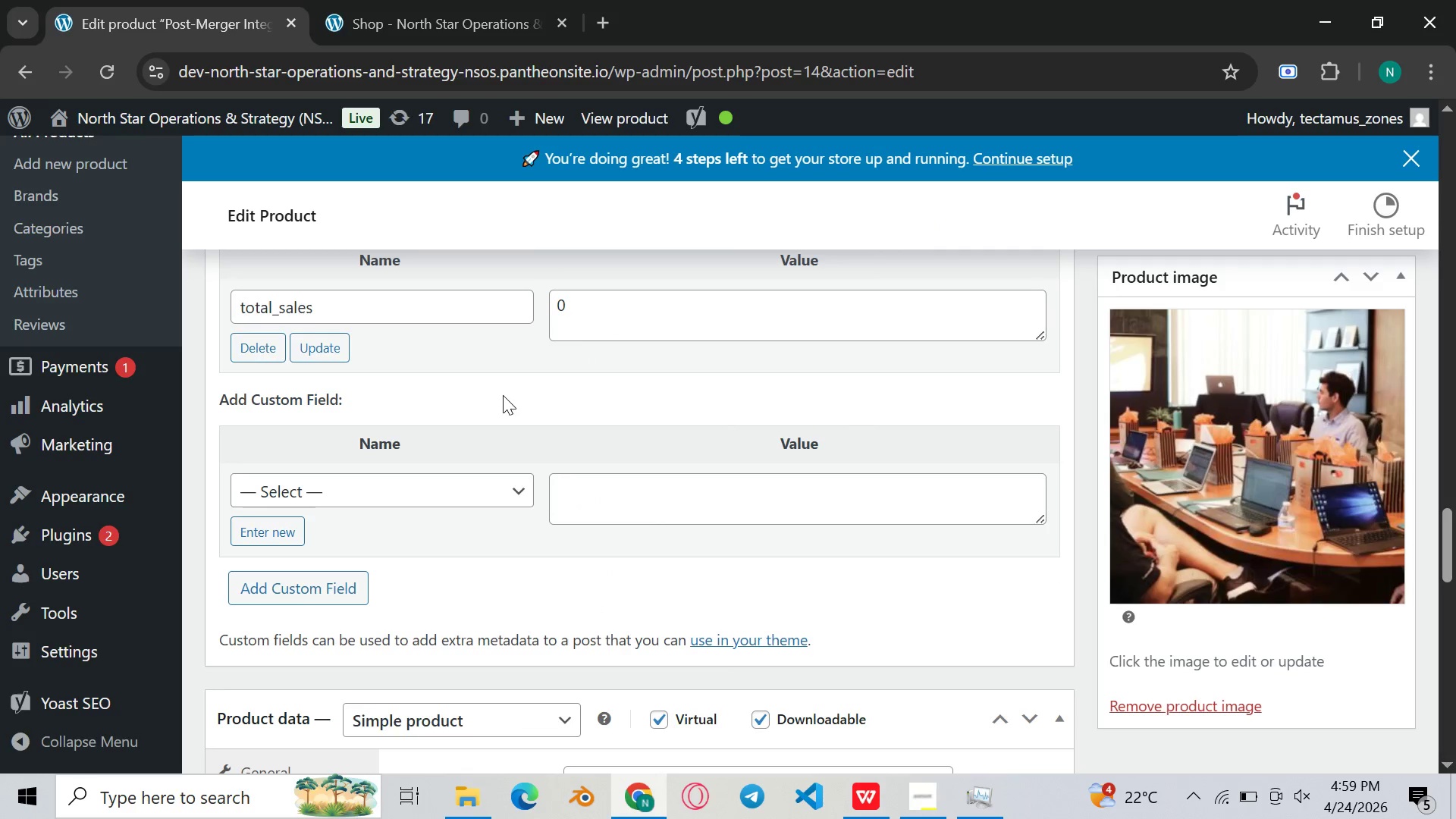 
scroll: coordinate [509, 393], scroll_direction: down, amount: 5.0
 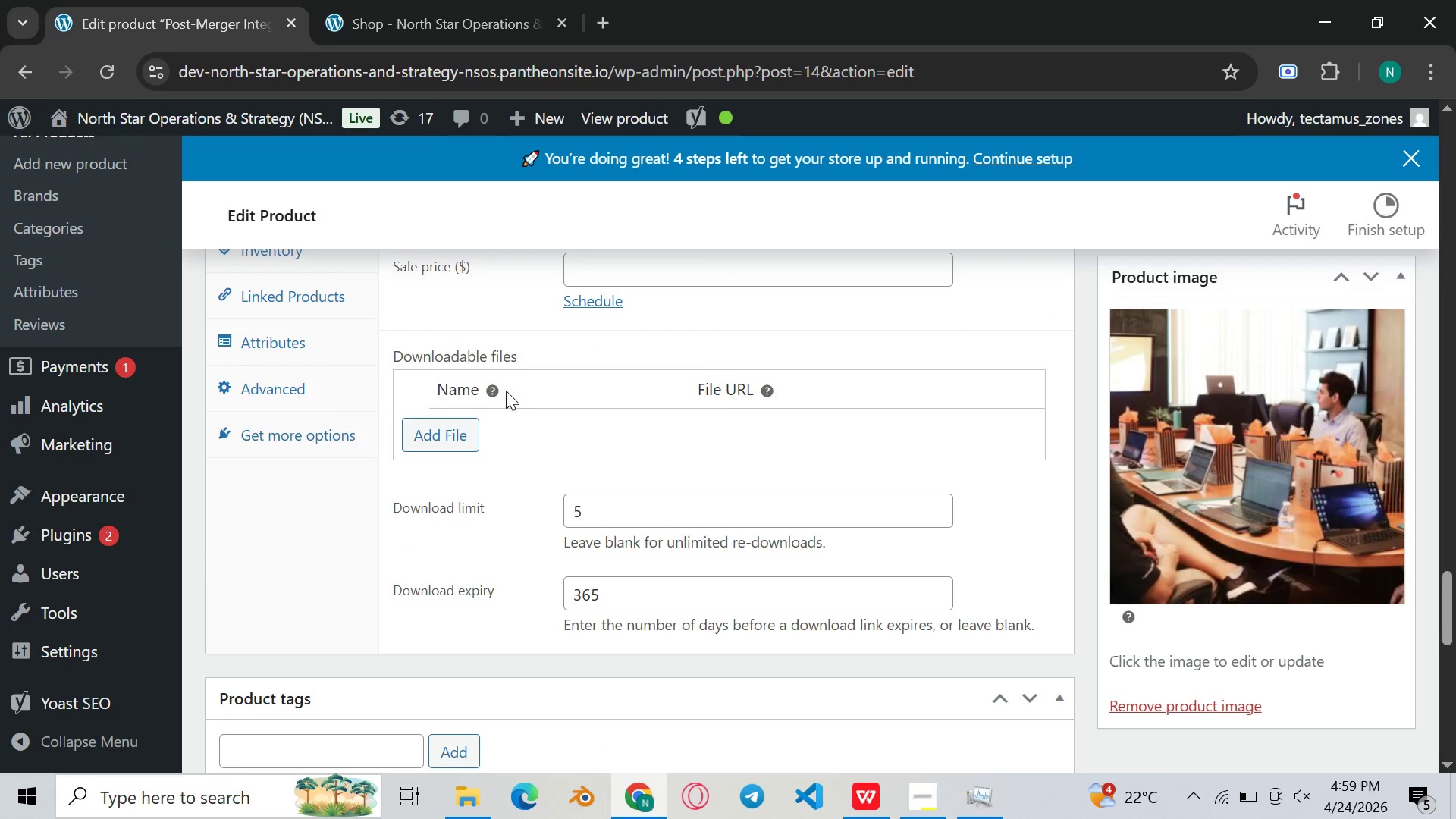 
scroll: coordinate [506, 391], scroll_direction: up, amount: 1.0